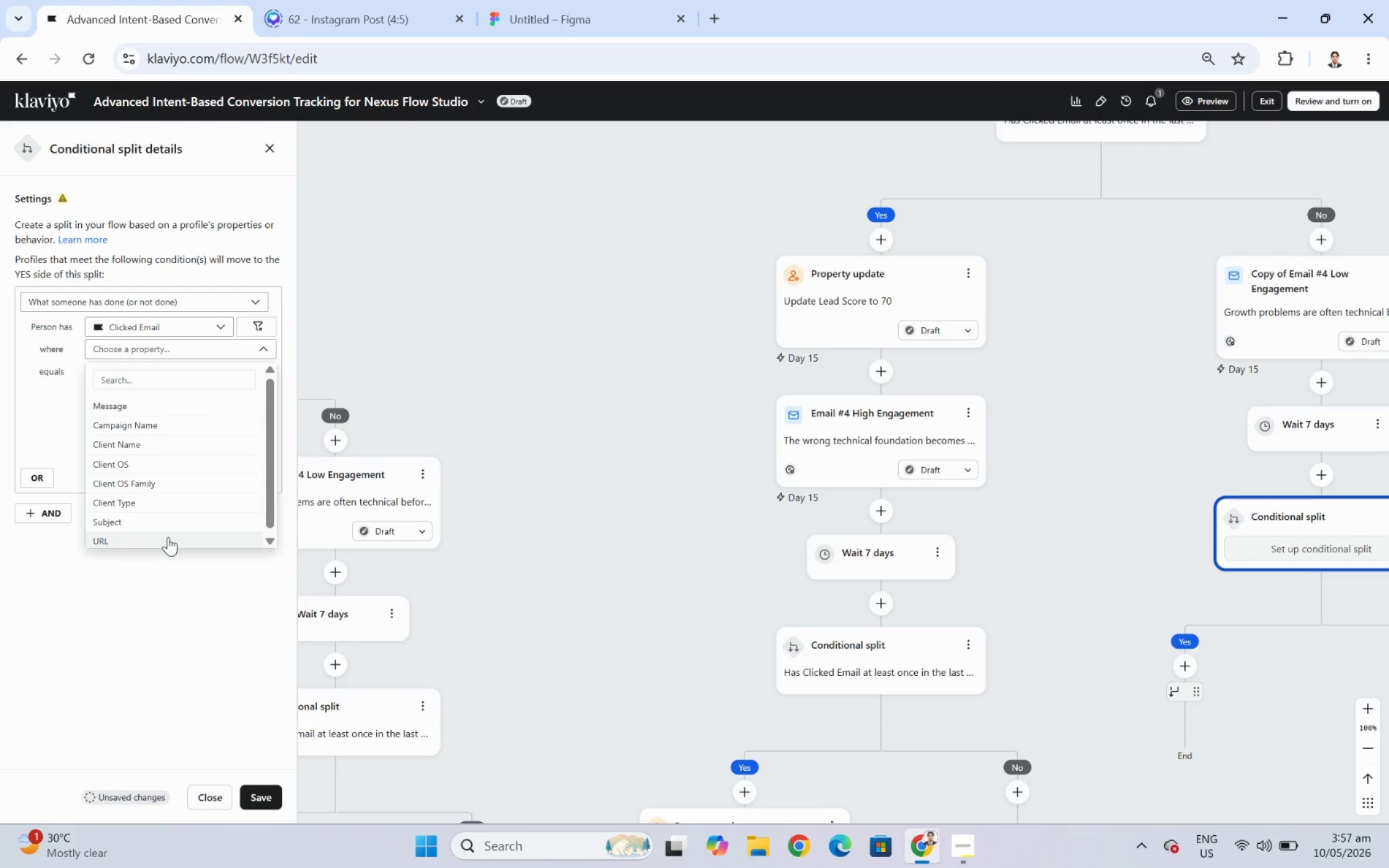 
left_click([168, 537])
 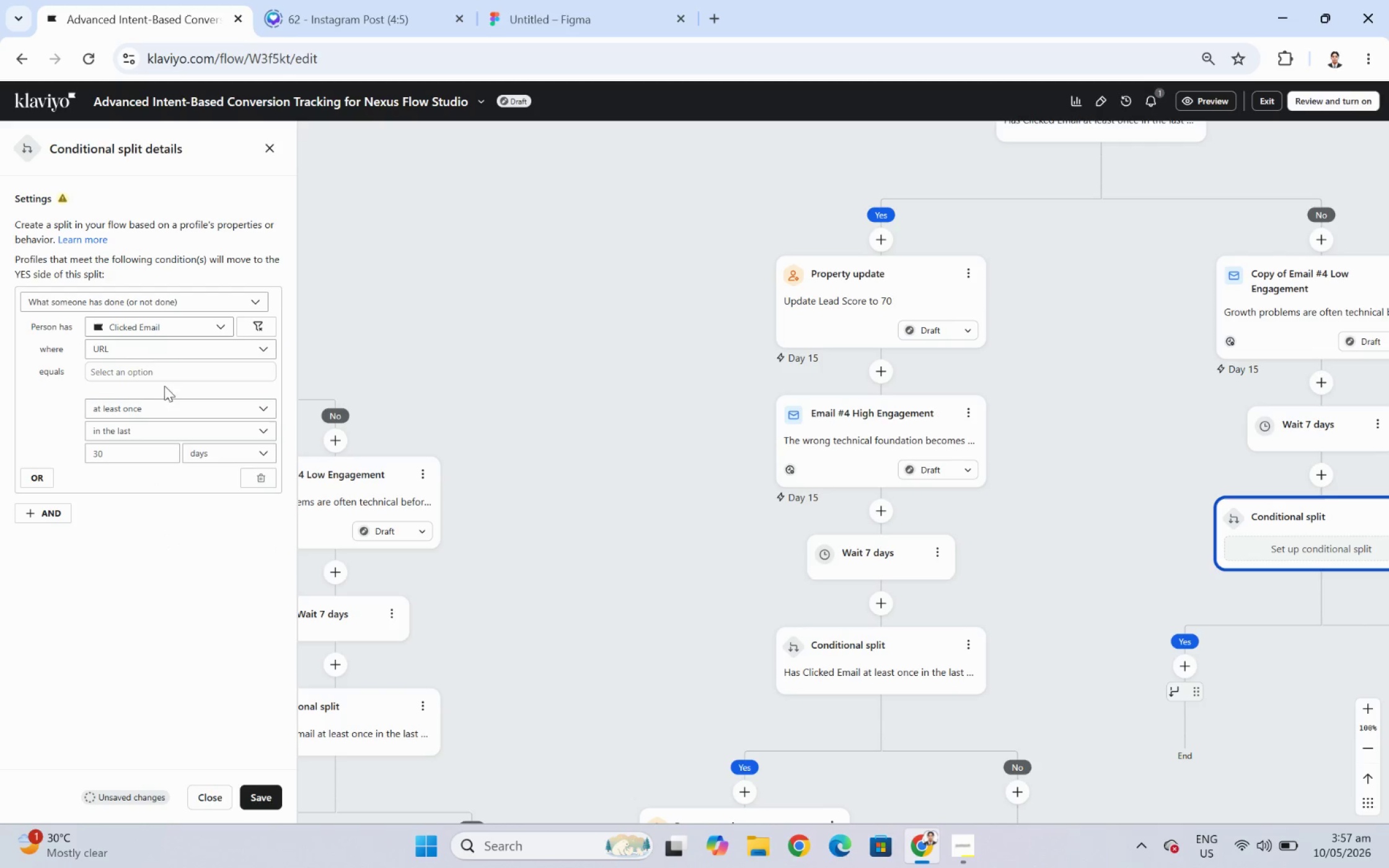 
left_click([164, 376])
 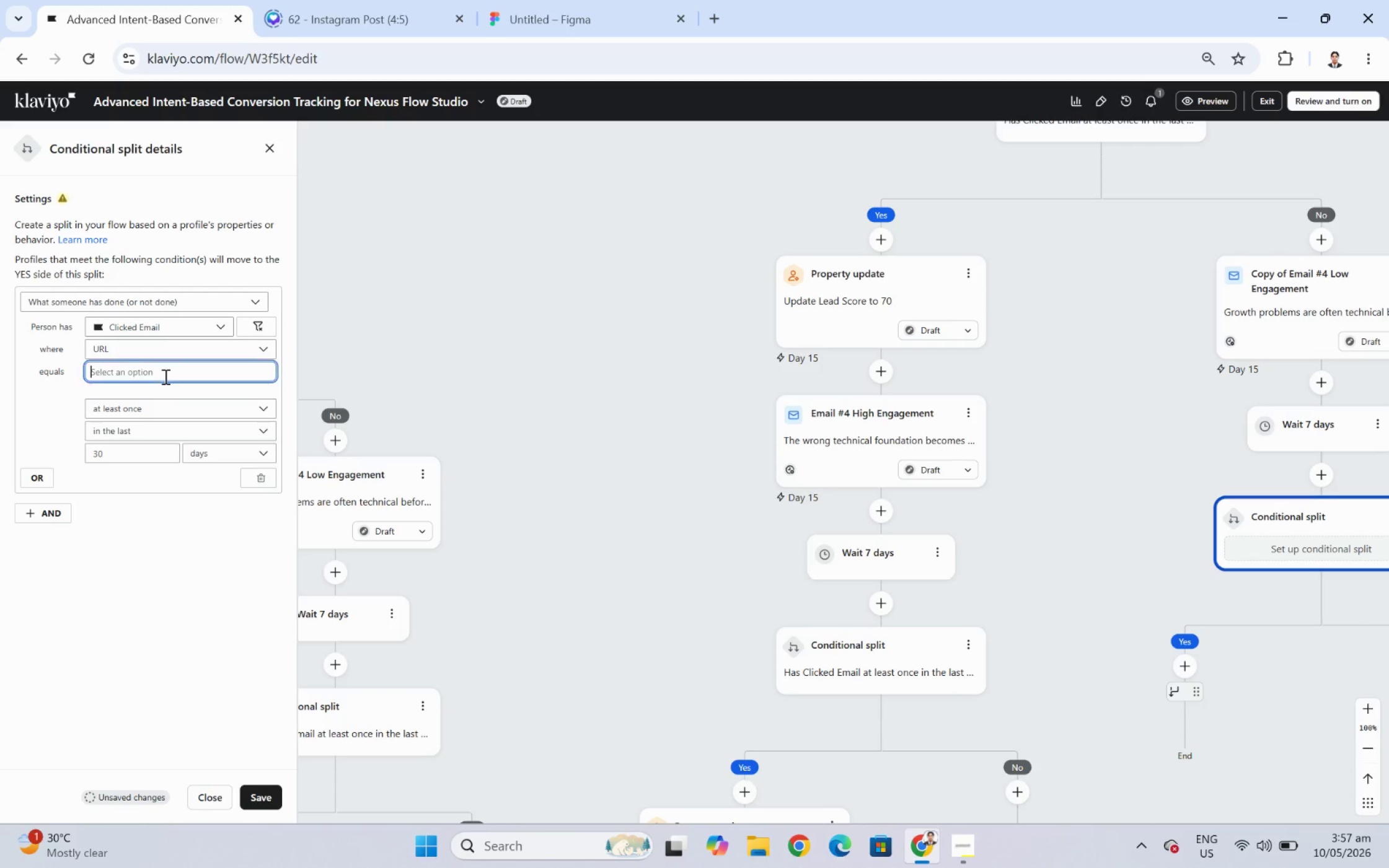 
key(Control+ControlLeft)
 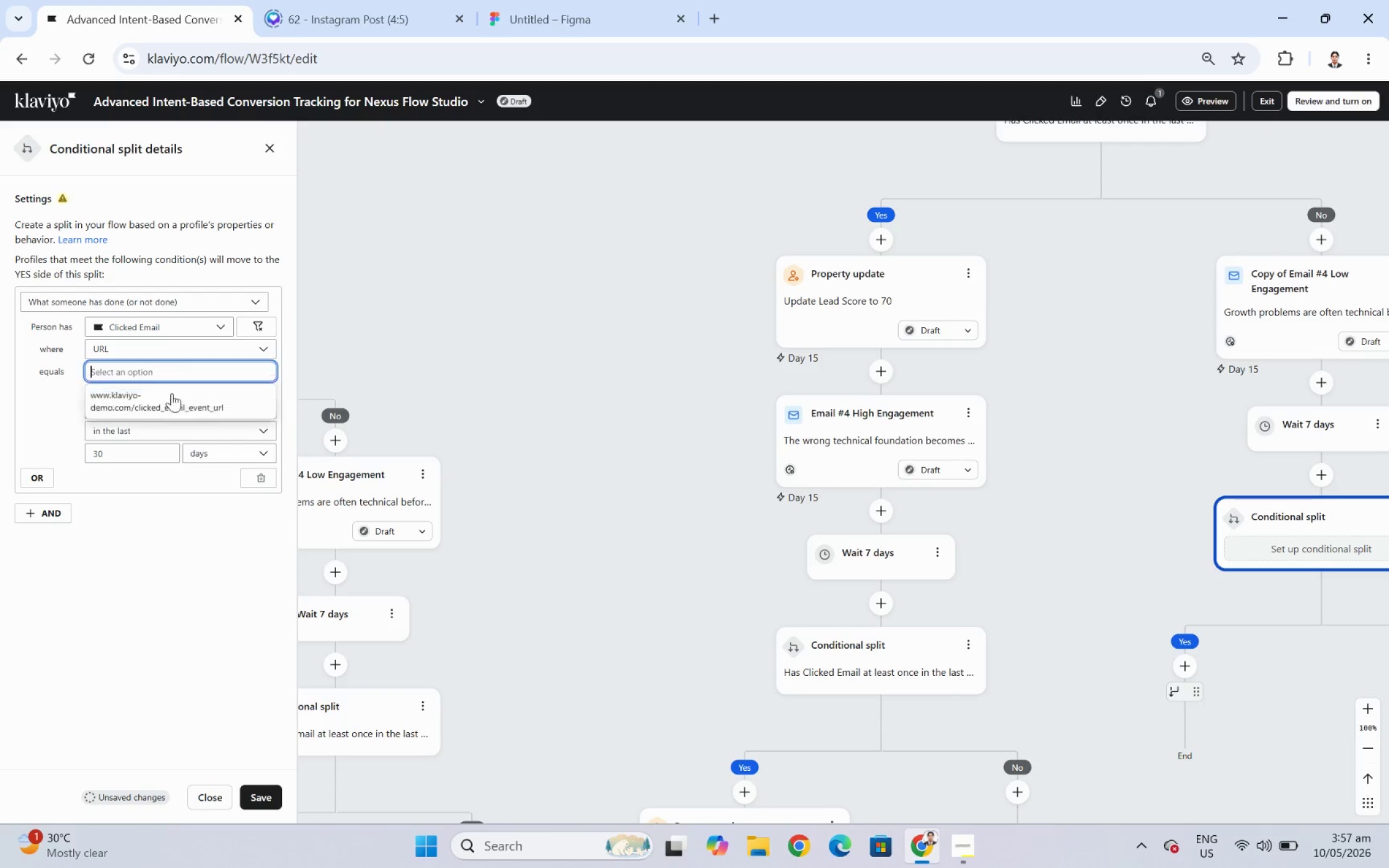 
key(Control+V)
 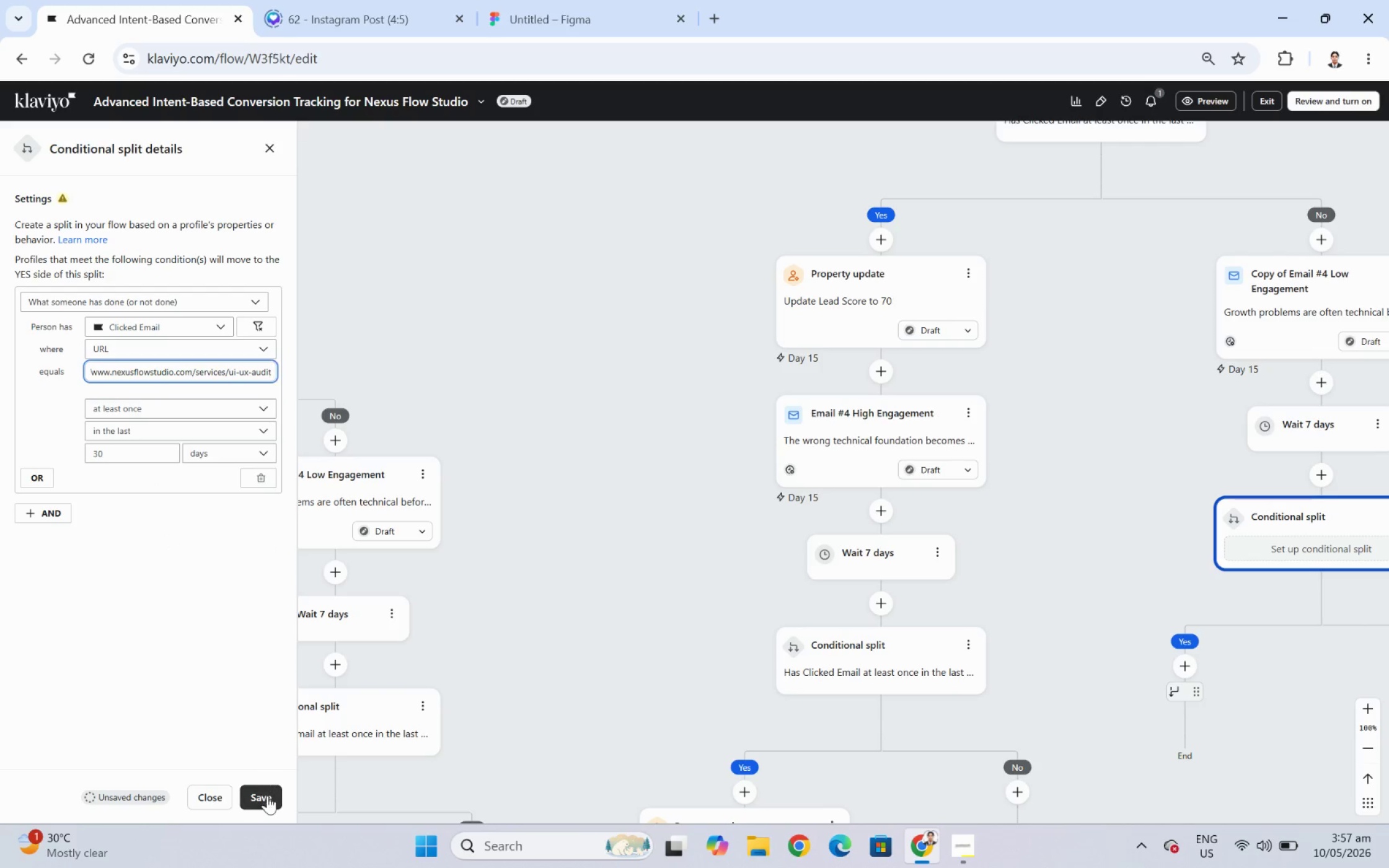 
left_click([268, 795])
 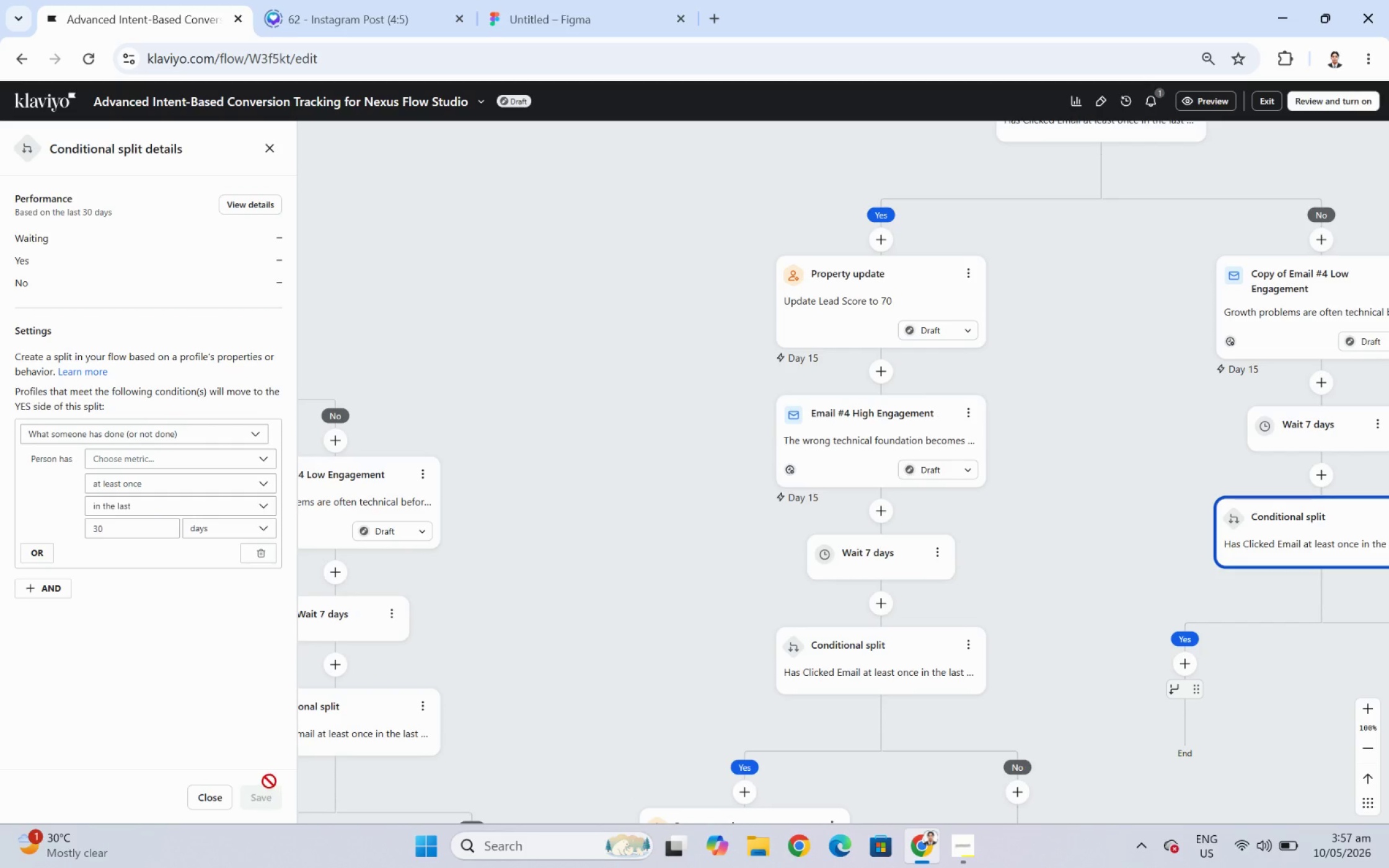 
wait(6.64)
 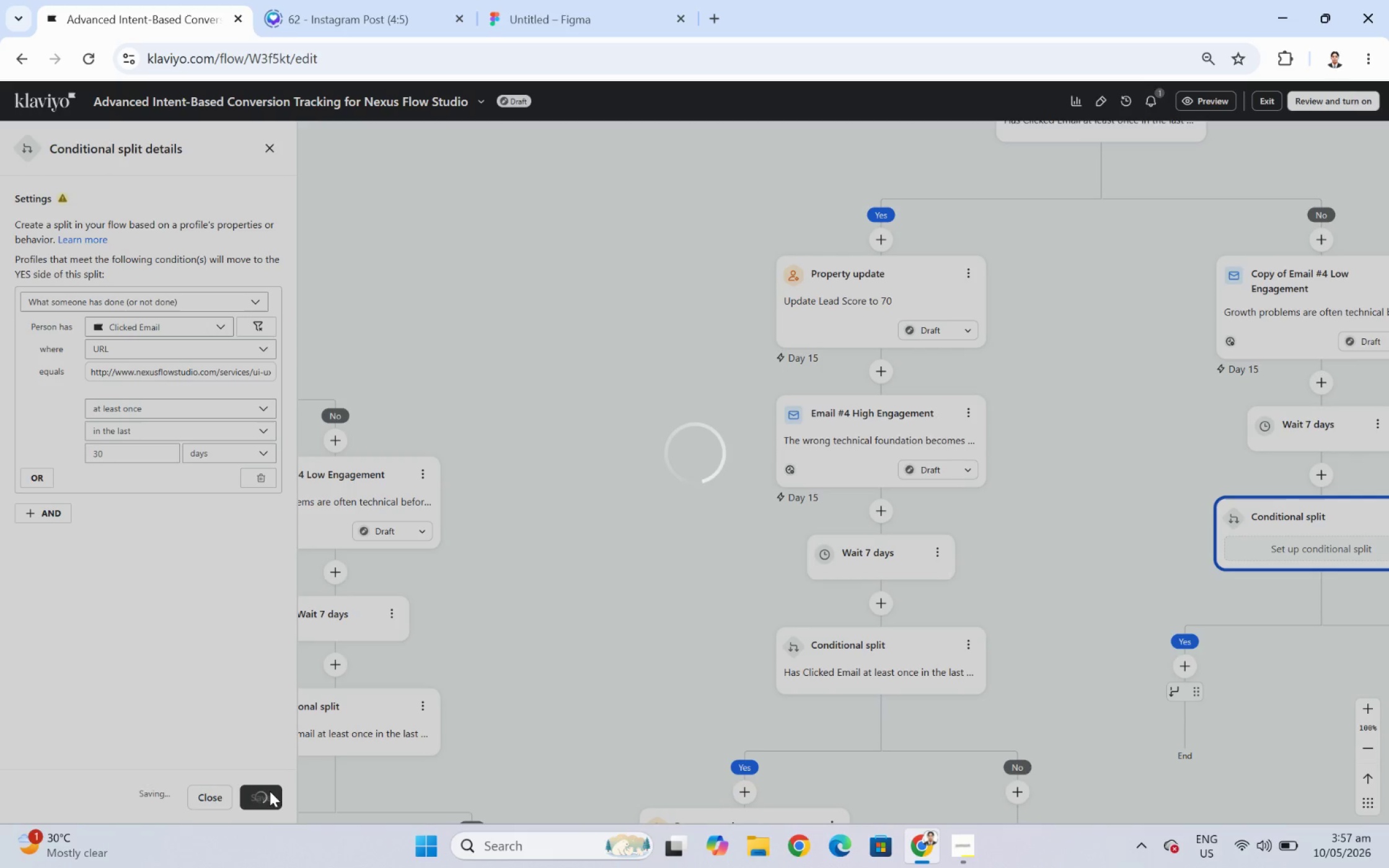 
mouse_move([149, 469])
 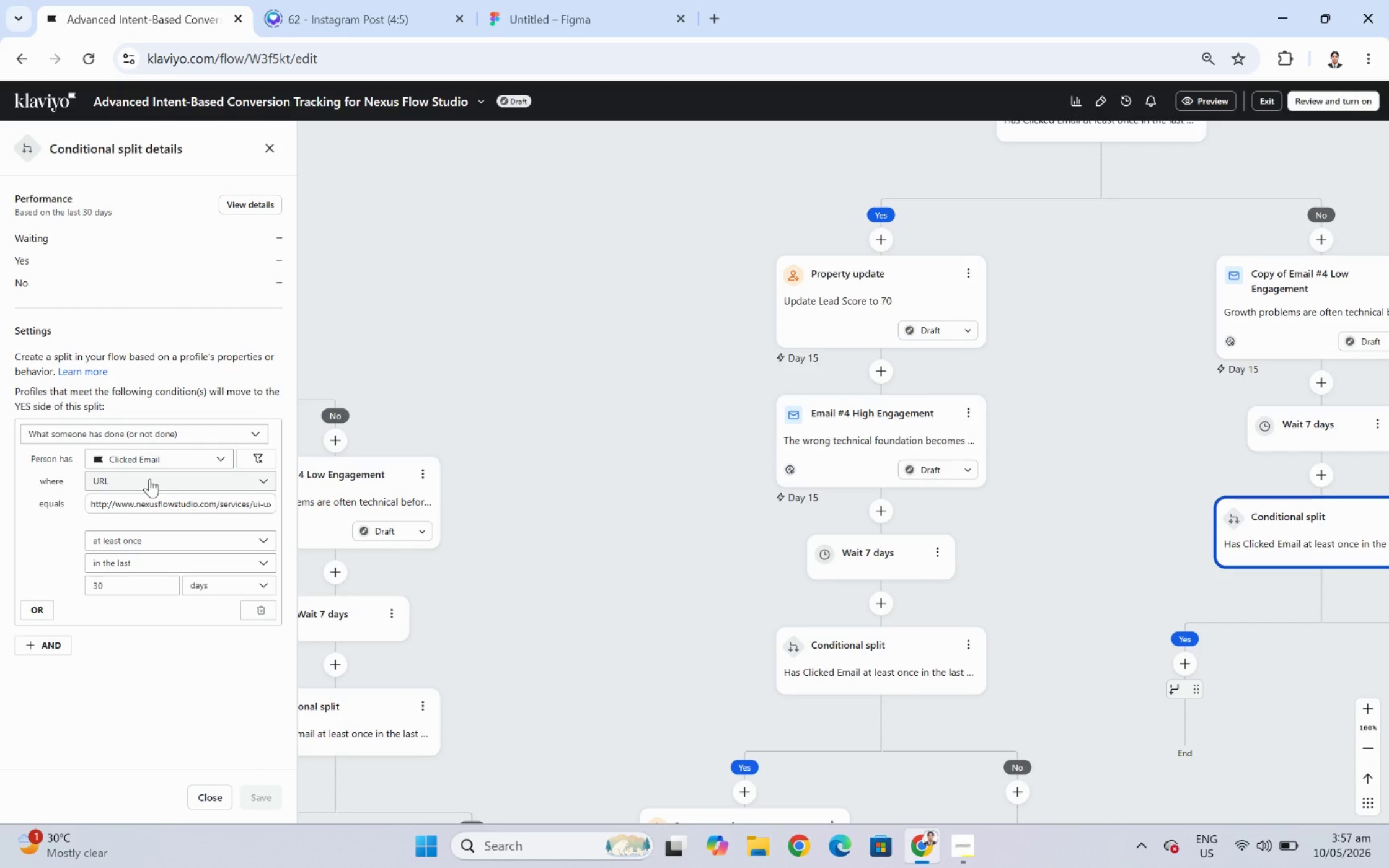 
left_click([149, 478])
 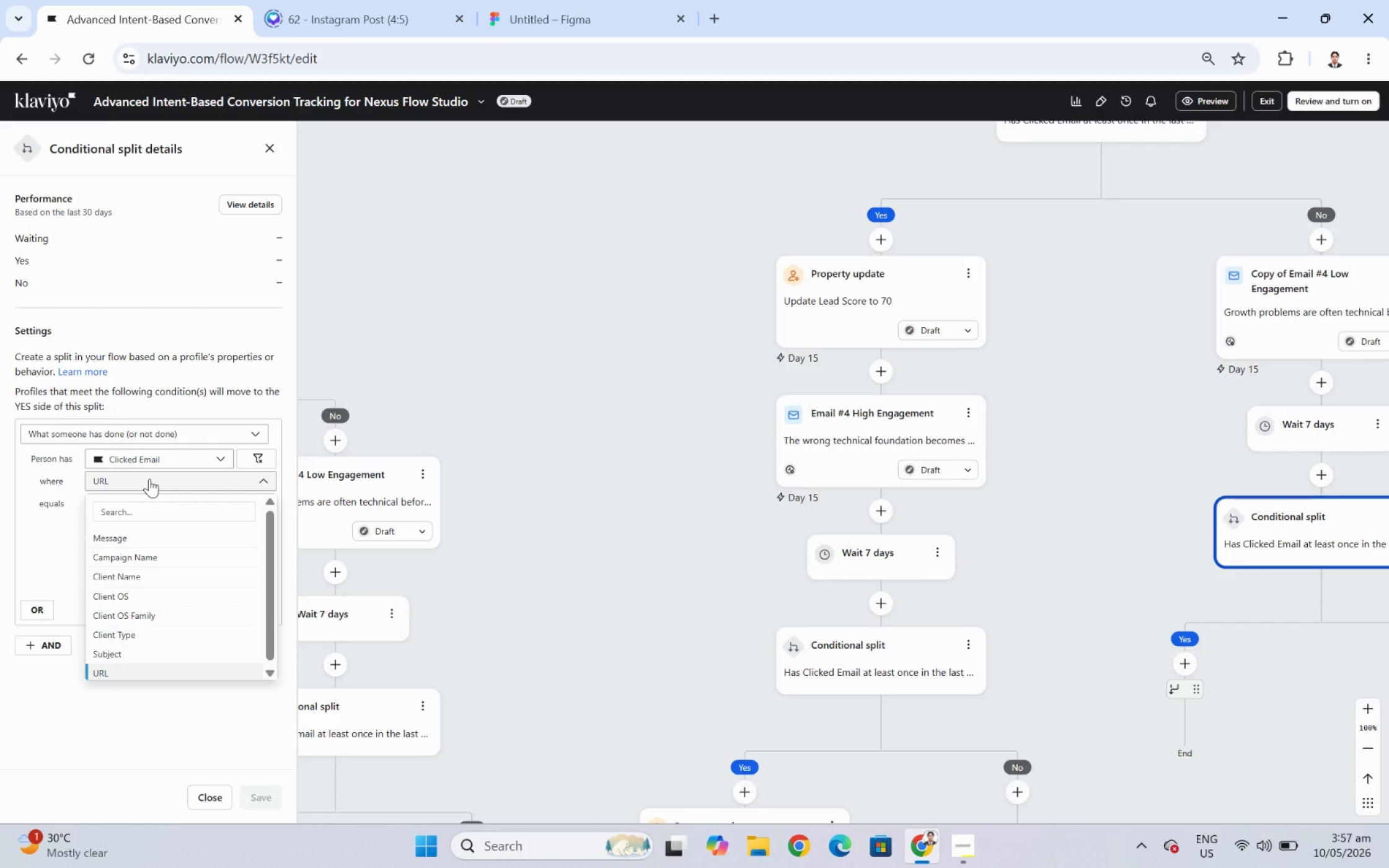 
left_click([149, 478])